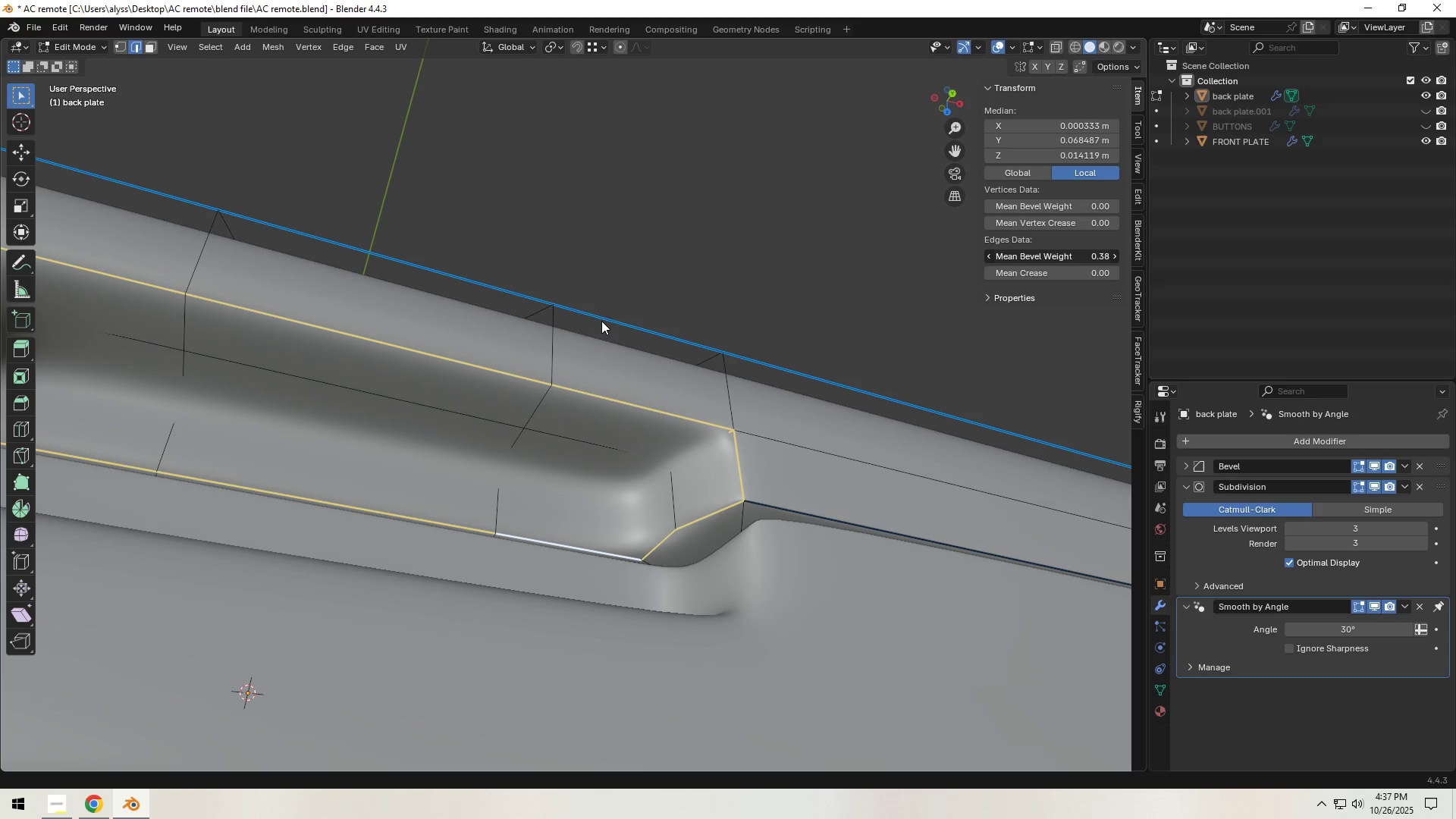 
hold_key(key=ShiftLeft, duration=1.52)
 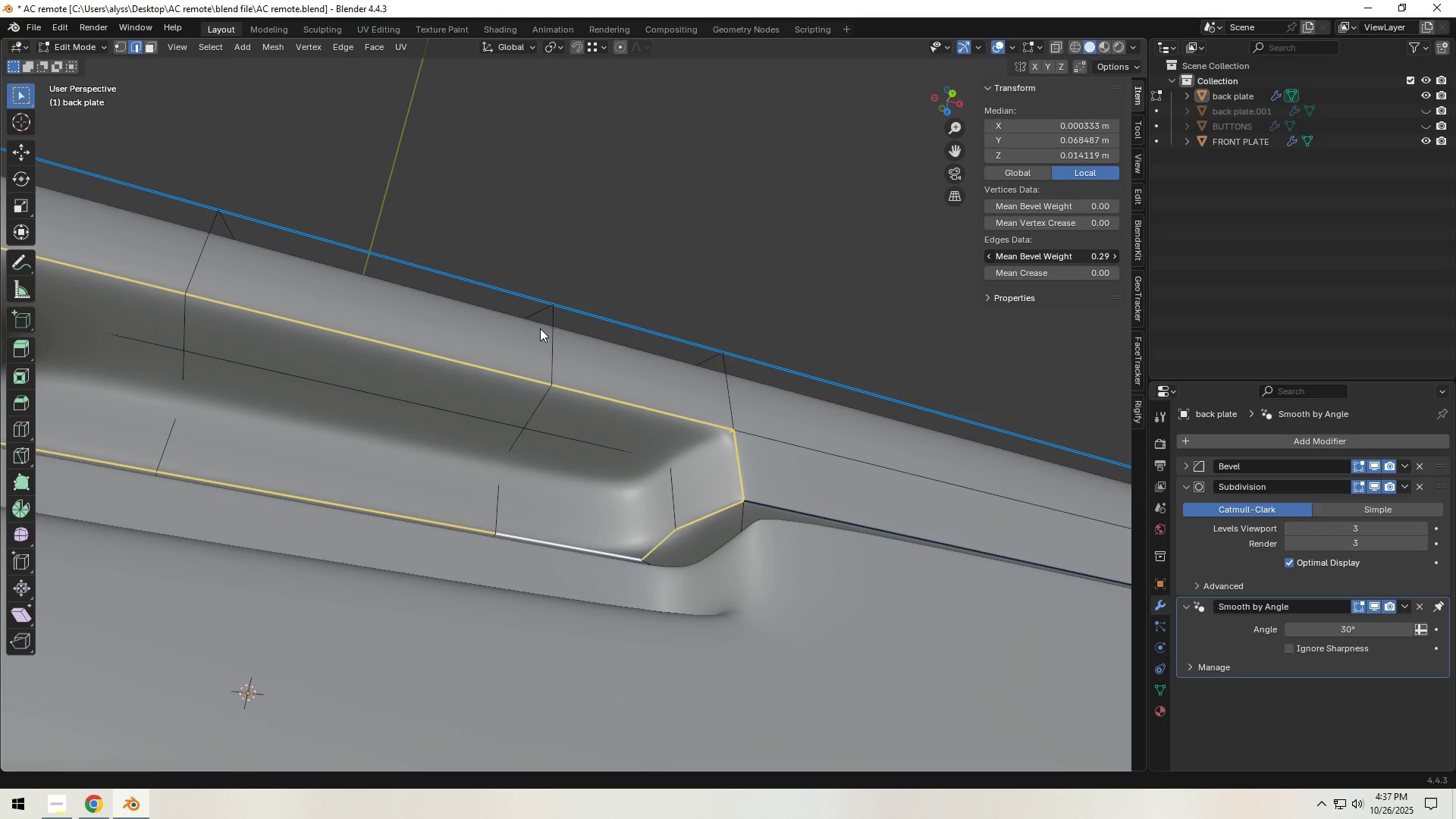 
hold_key(key=ShiftLeft, duration=1.51)
 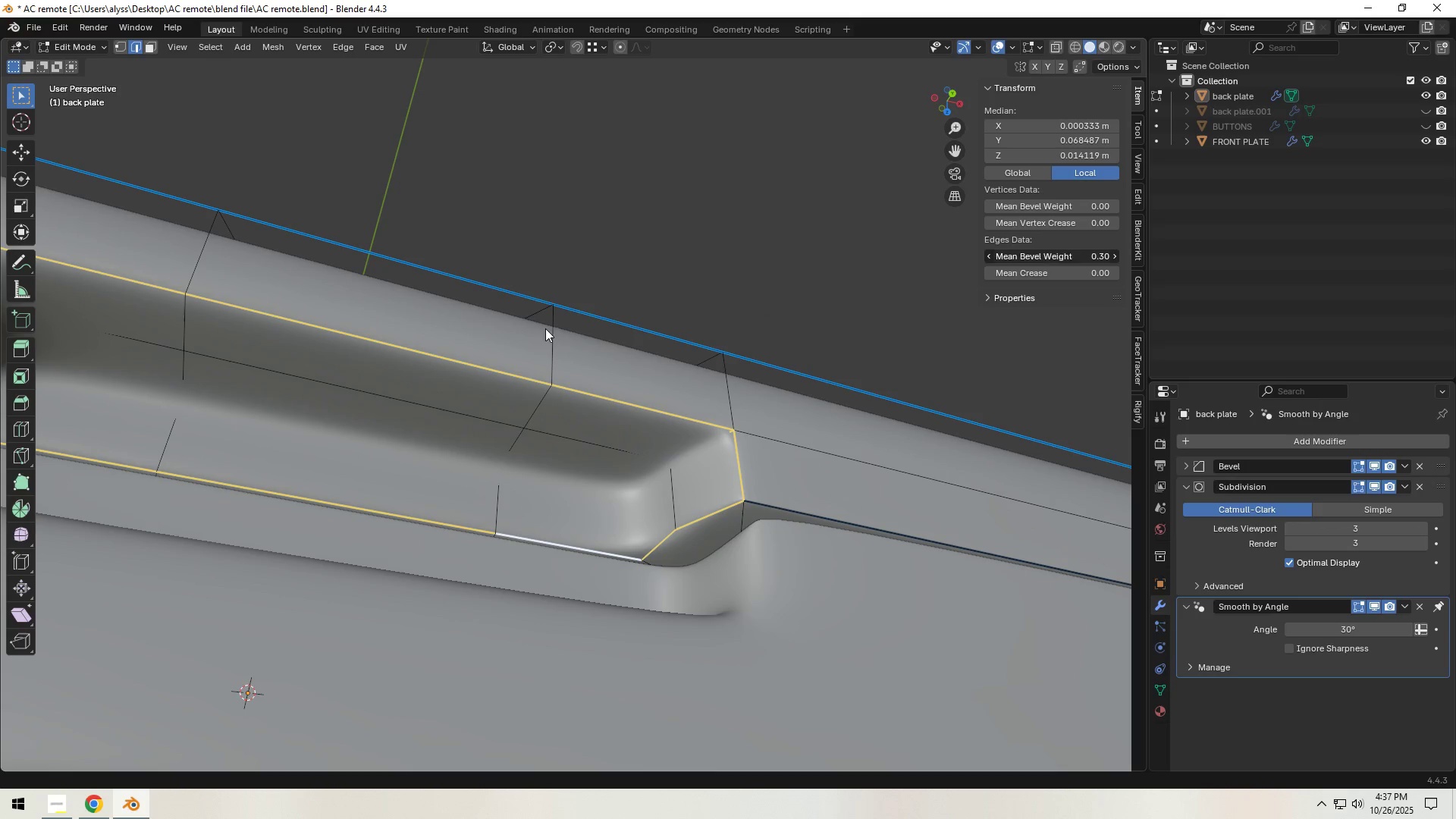 
key(Shift+ShiftLeft)
 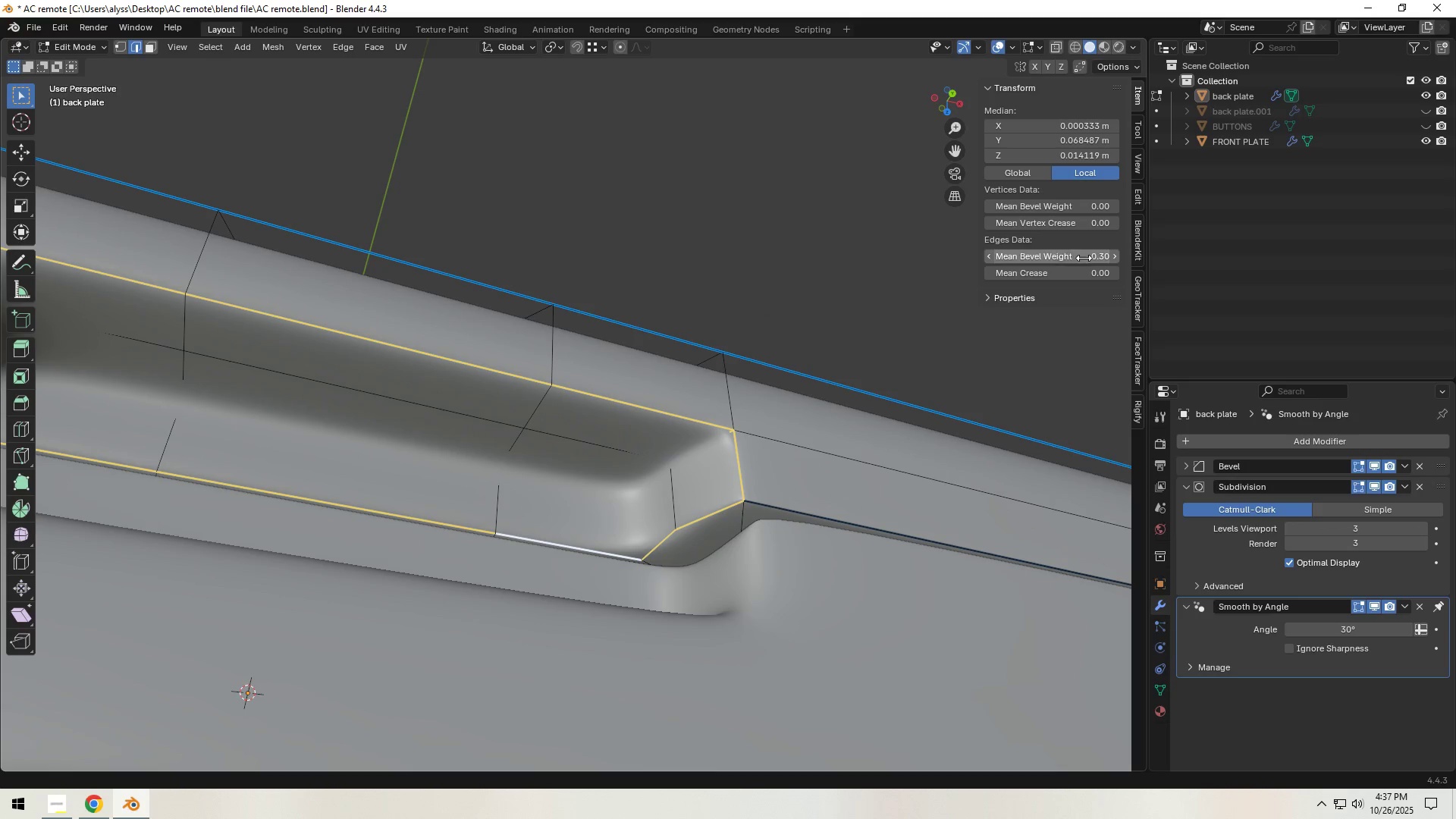 
key(Shift+ShiftLeft)
 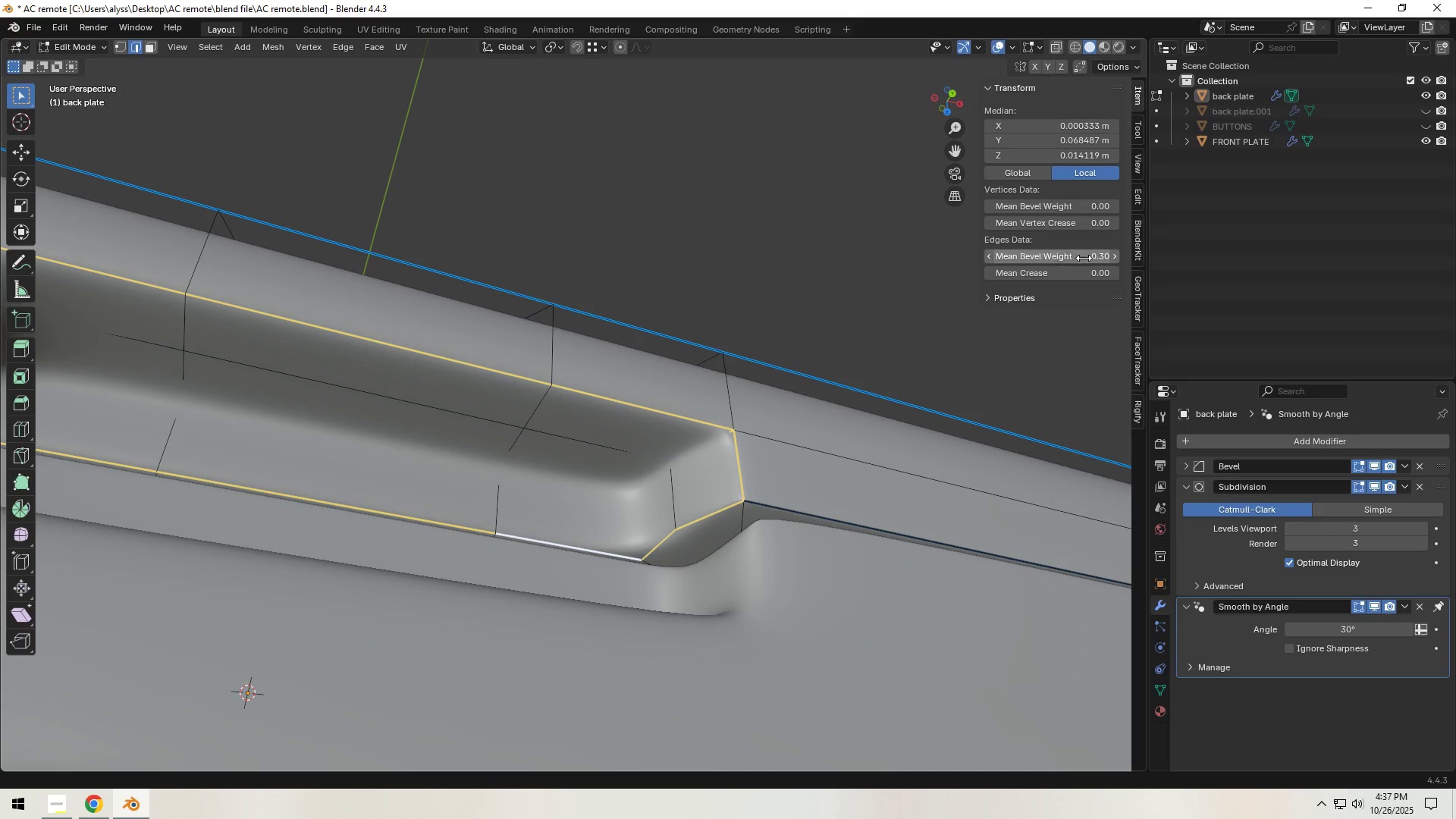 
key(Shift+ShiftLeft)
 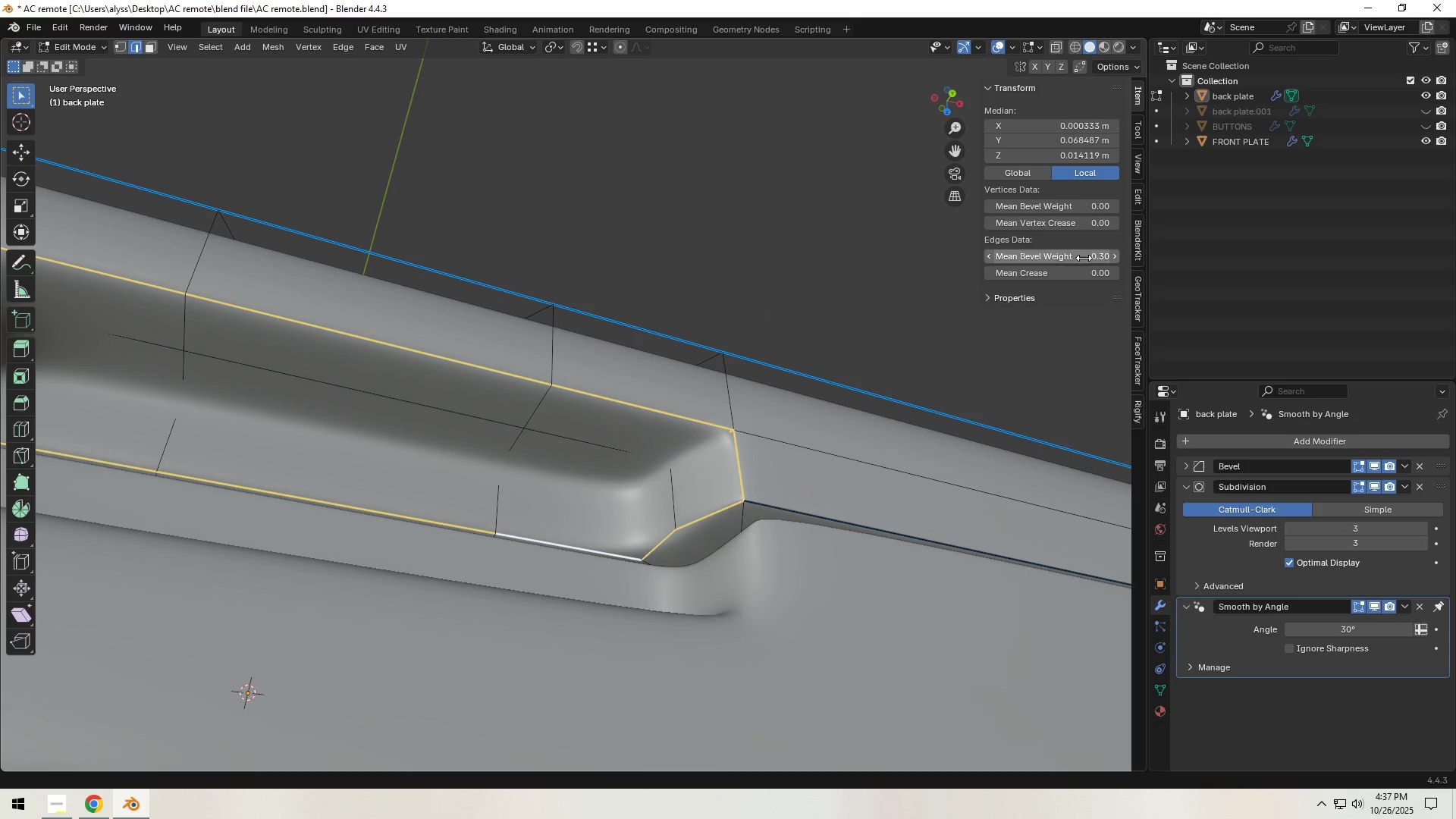 
key(Shift+ShiftLeft)
 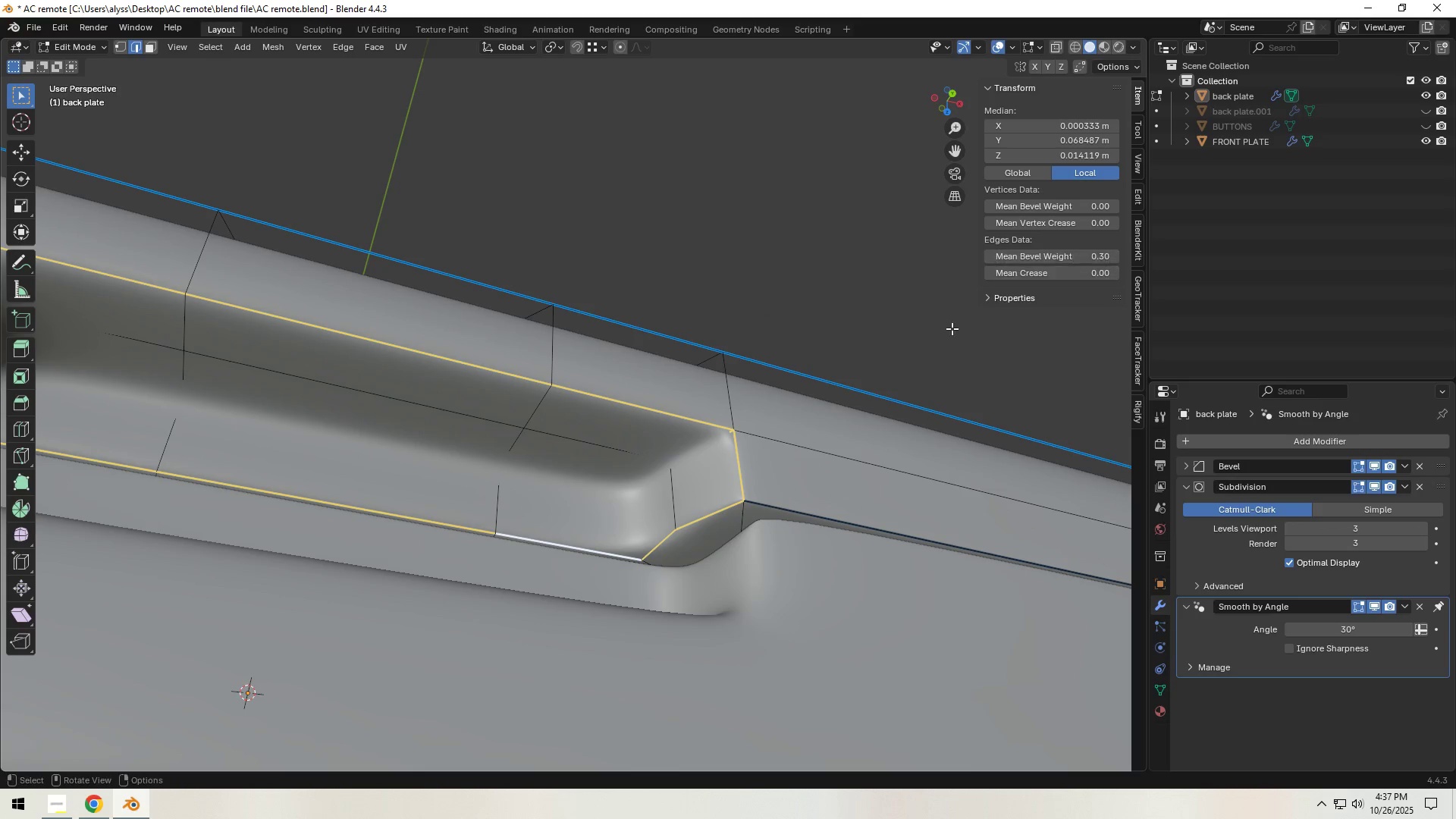 
key(Tab)
 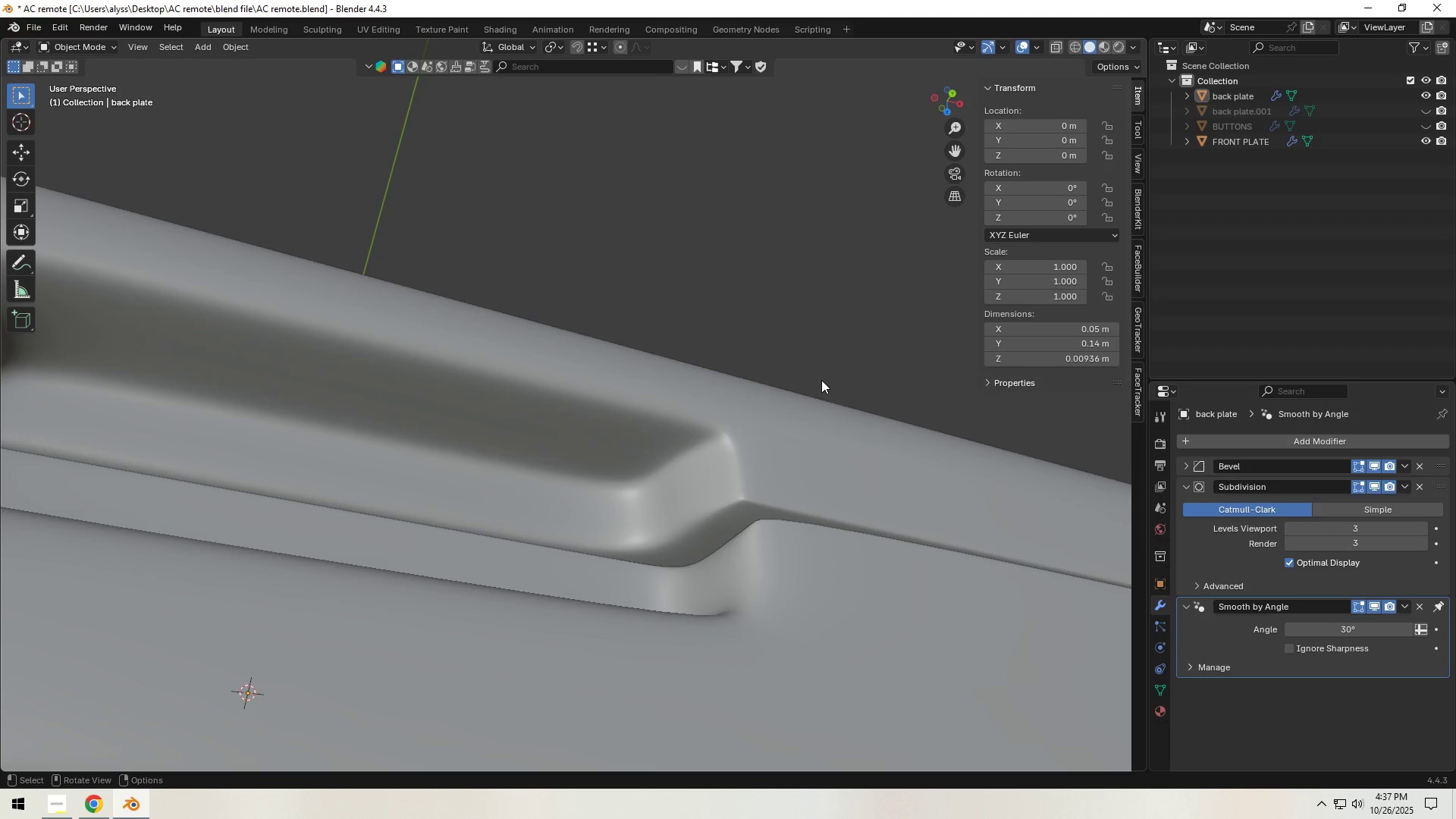 
scroll: coordinate [823, 387], scroll_direction: down, amount: 4.0
 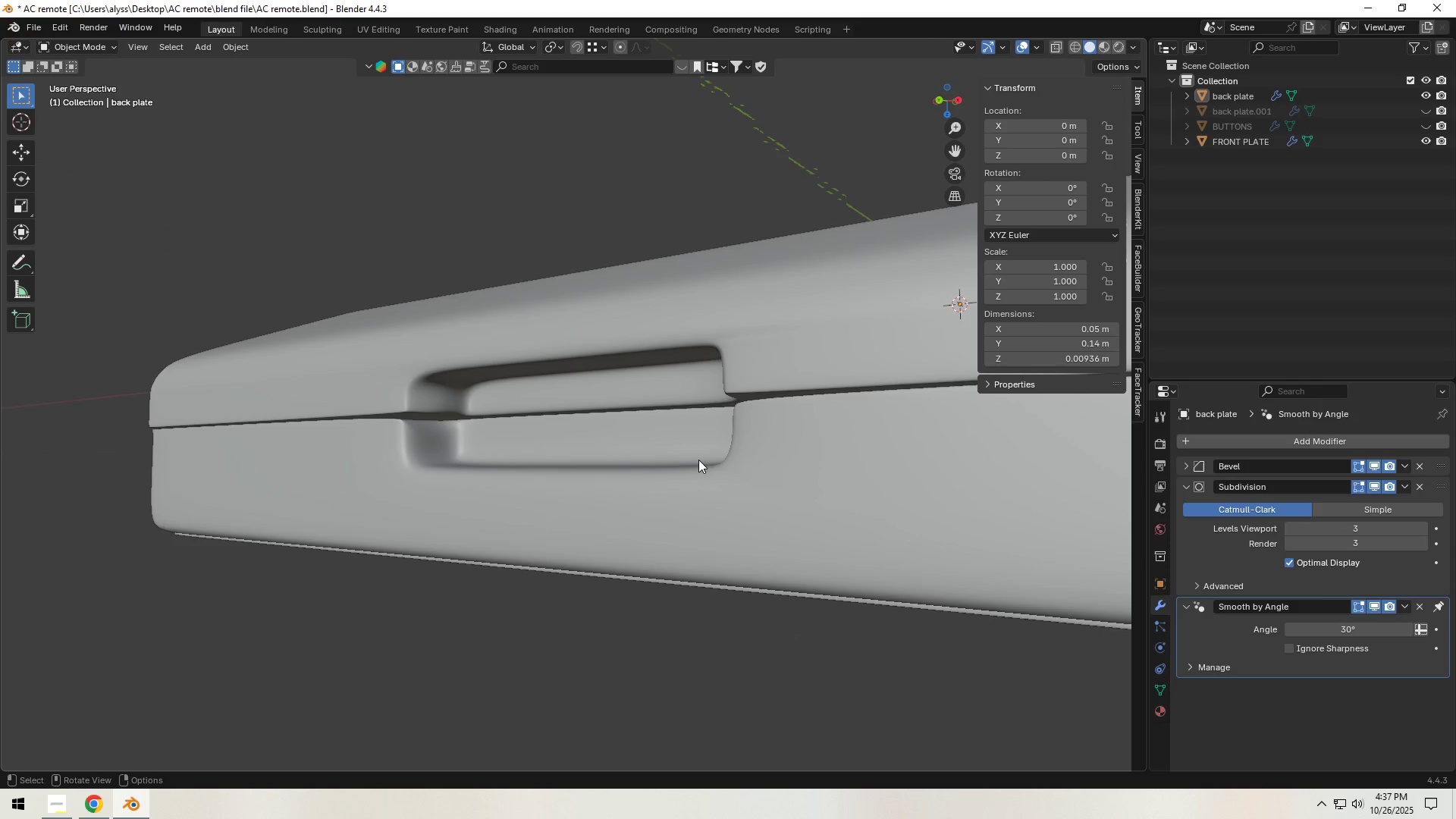 
key(Control+S)
 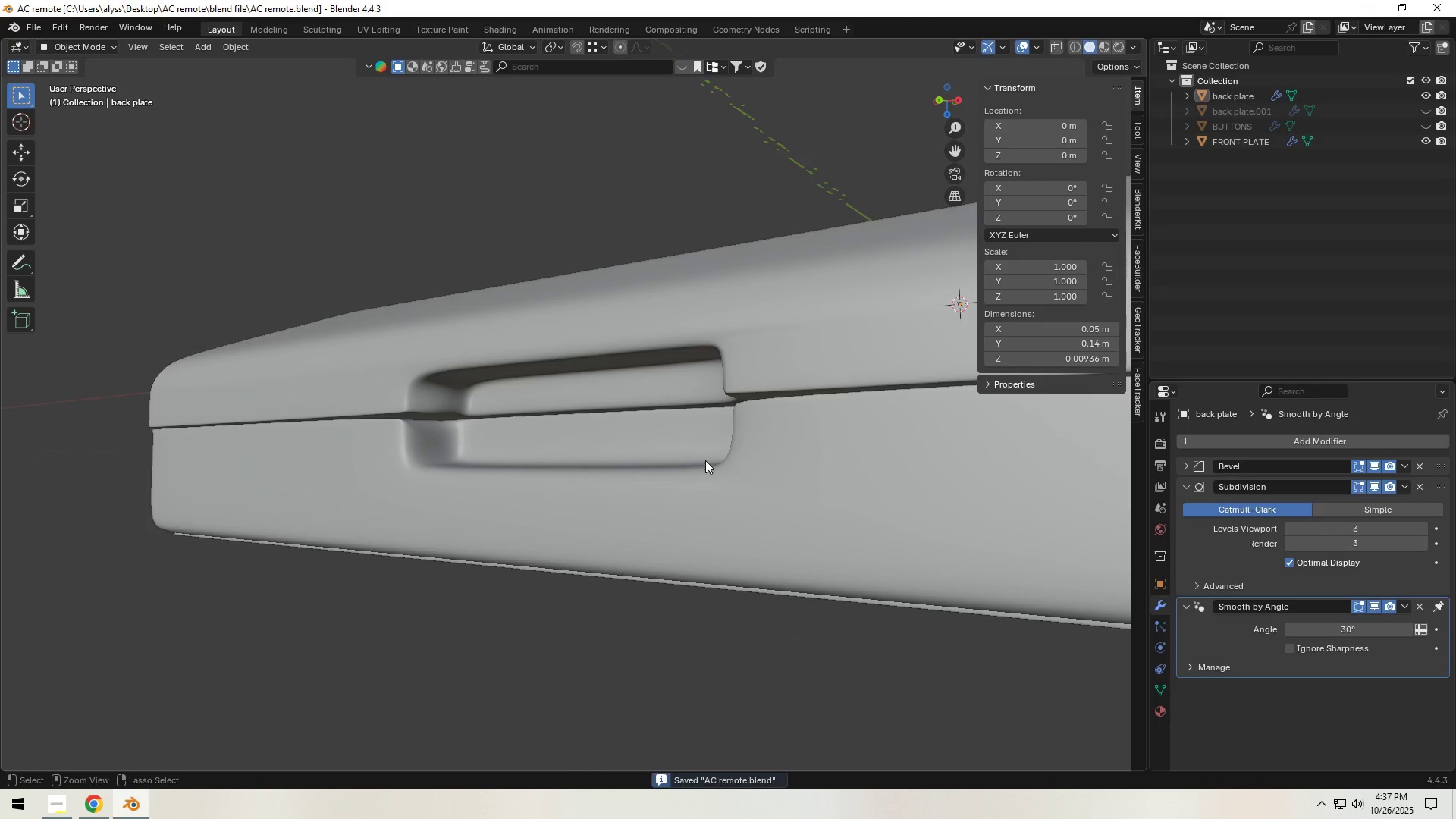 
scroll: coordinate [676, 549], scroll_direction: down, amount: 7.0
 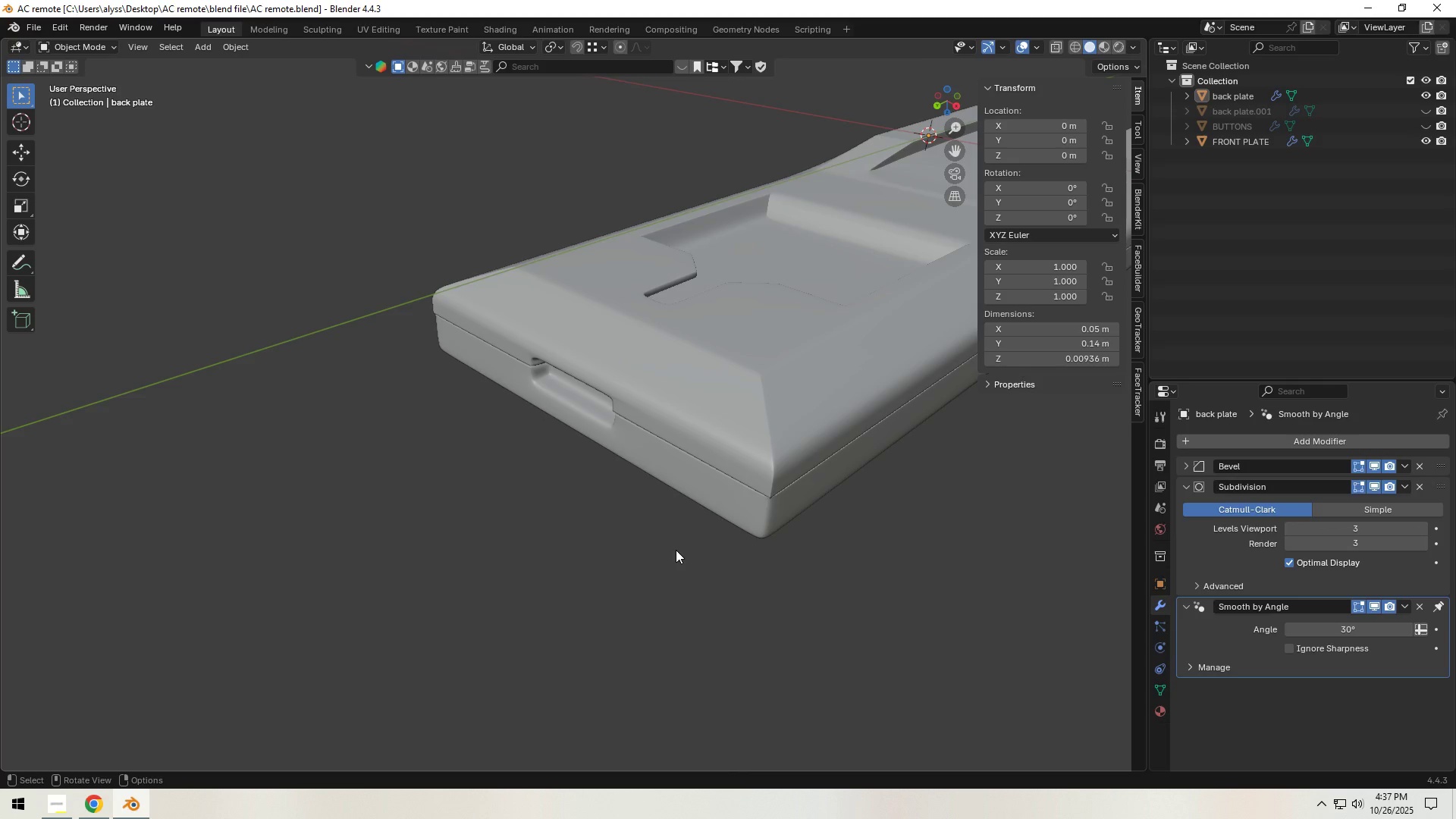 
wait(25.25)
 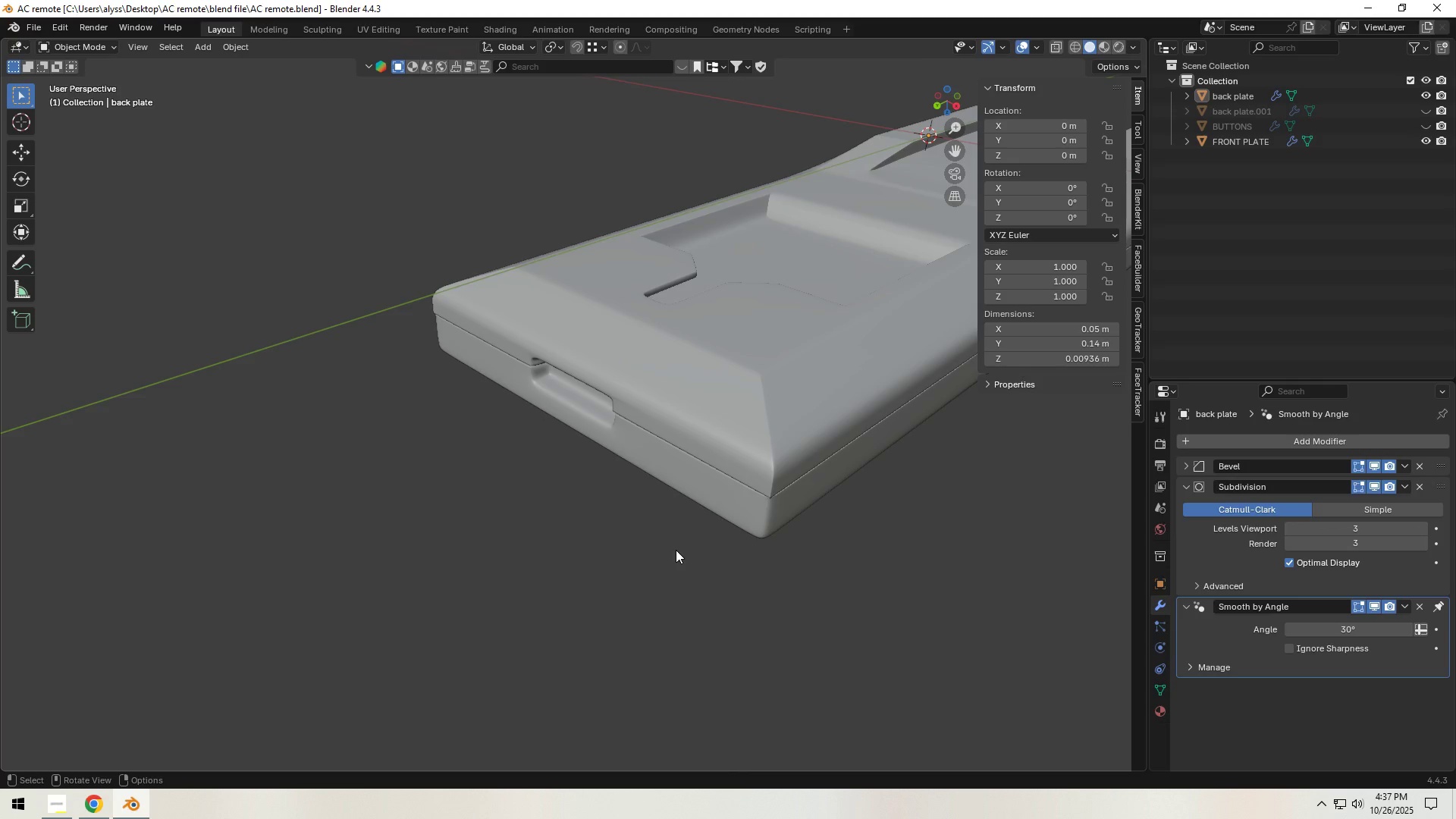 
scroll: coordinate [666, 506], scroll_direction: up, amount: 4.0
 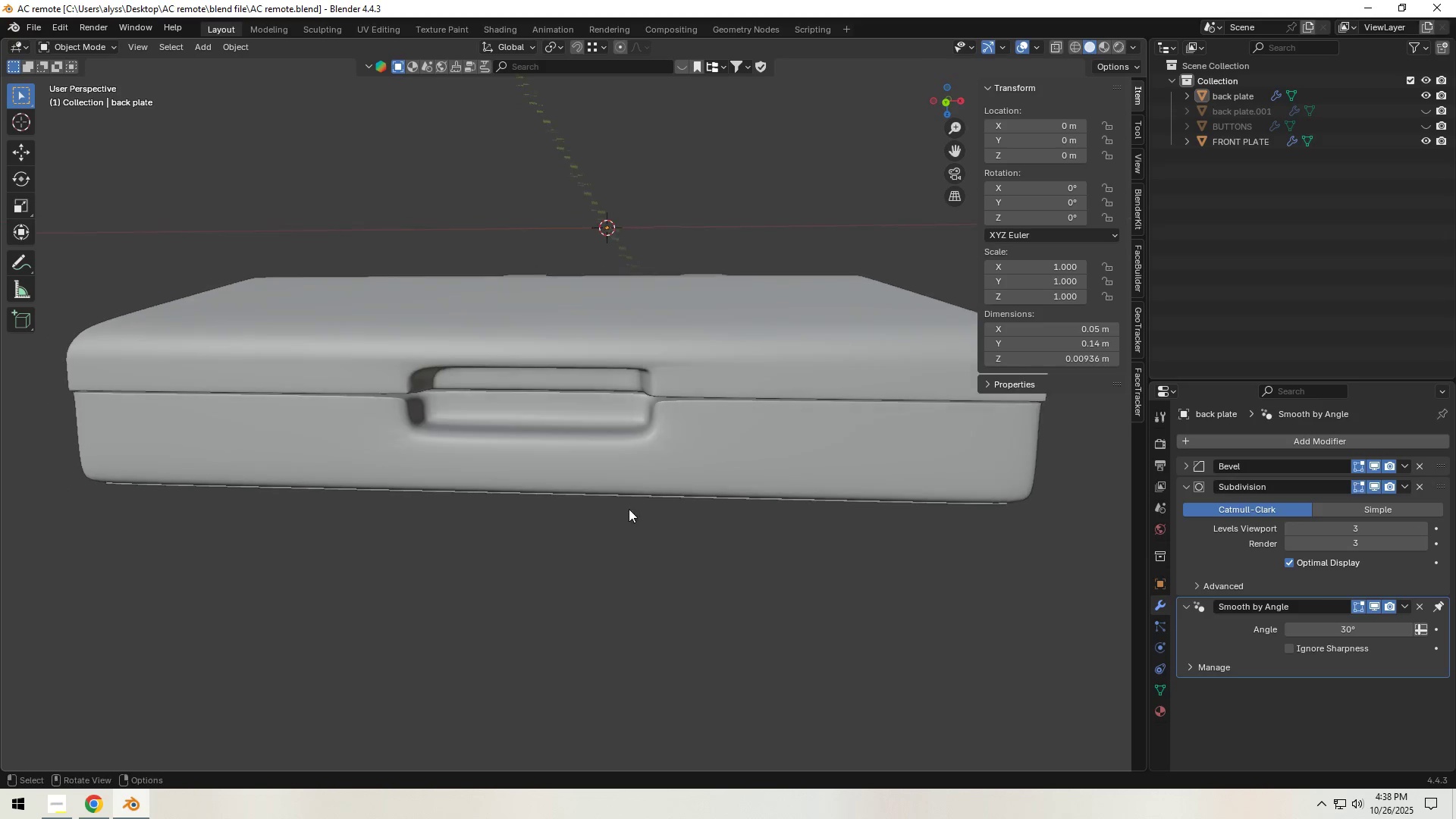 
left_click([559, 416])
 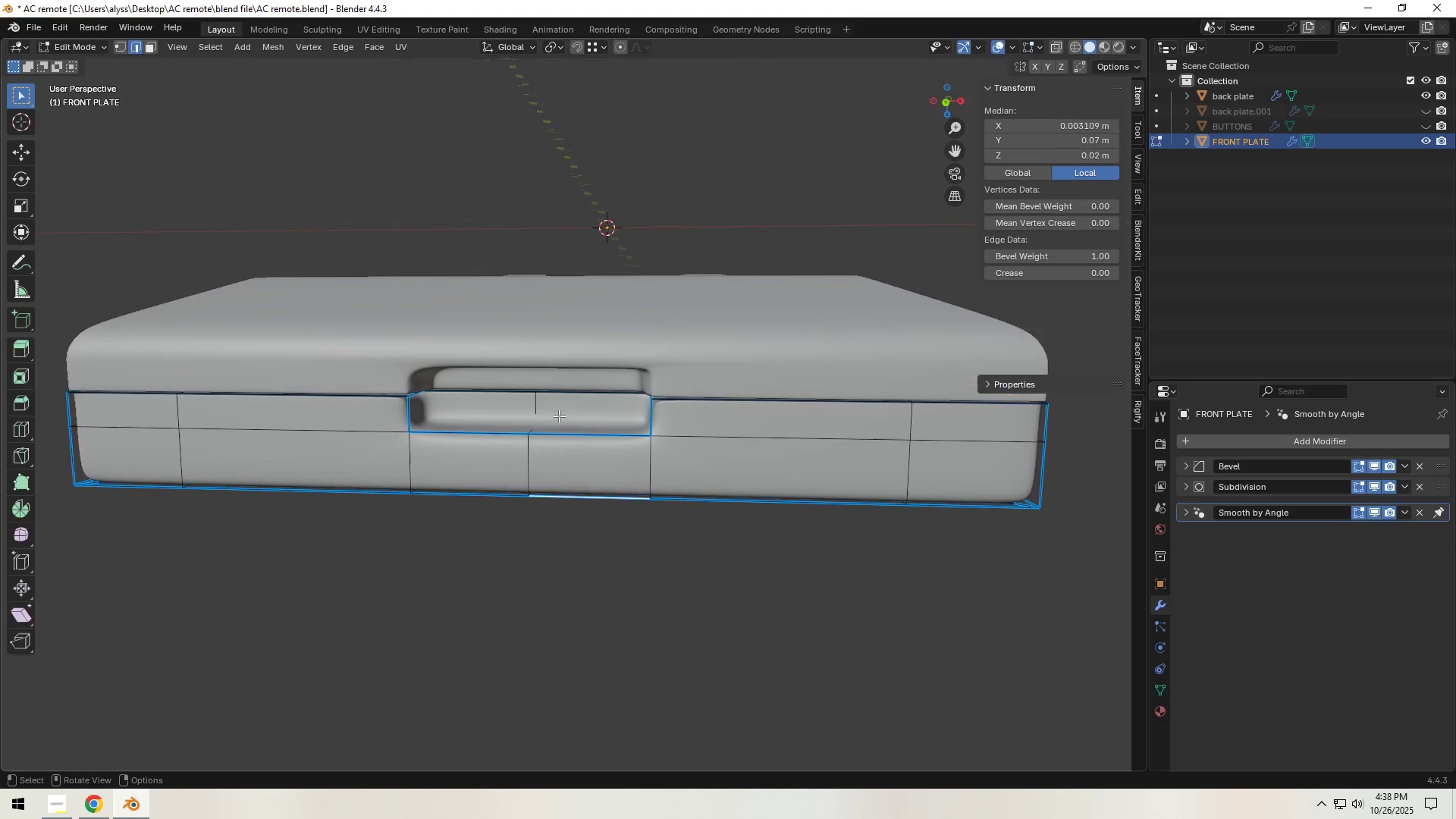 
key(Tab)
 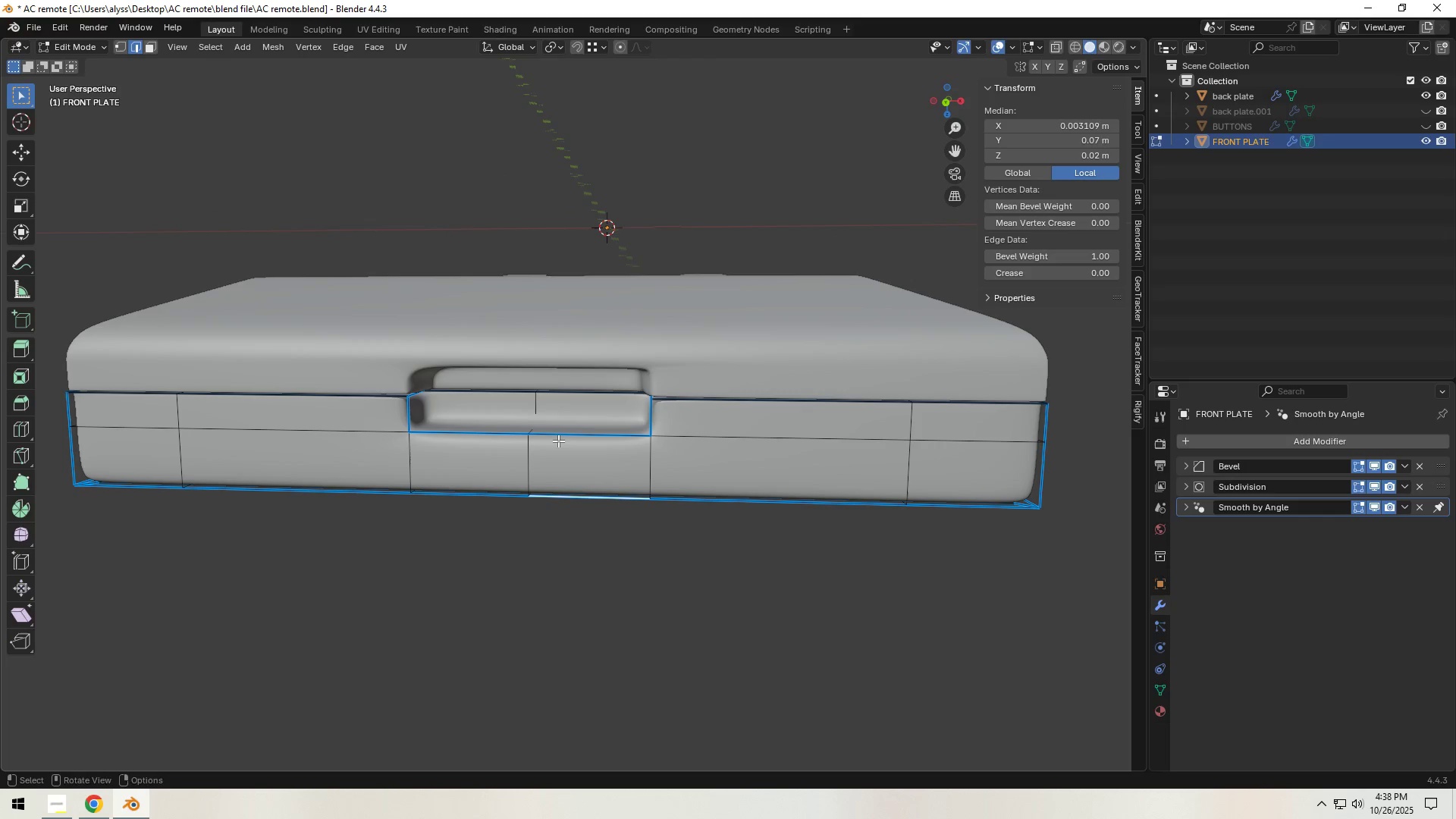 
hold_key(key=ShiftLeft, duration=0.45)
 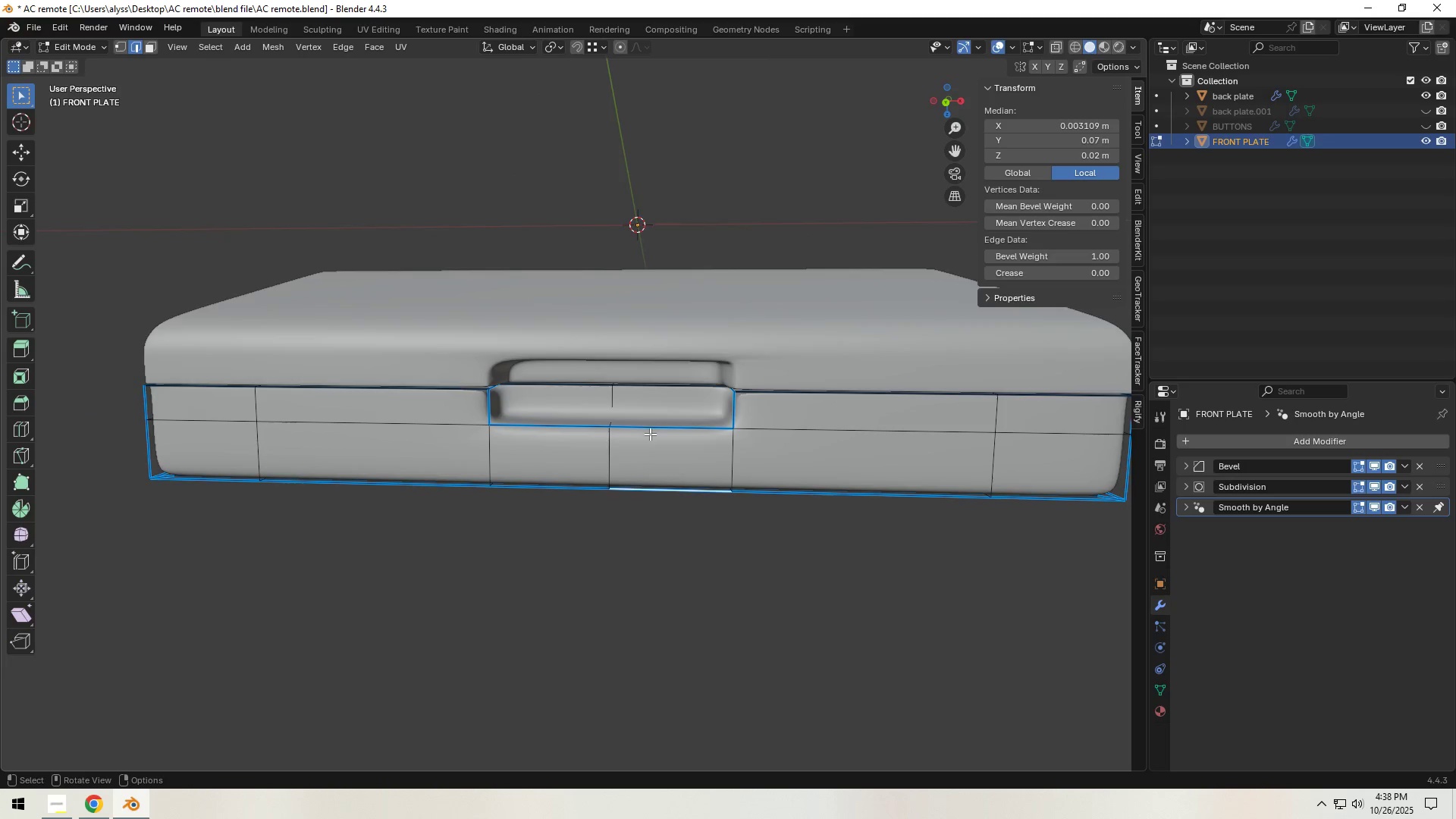 
scroll: coordinate [650, 438], scroll_direction: up, amount: 8.0
 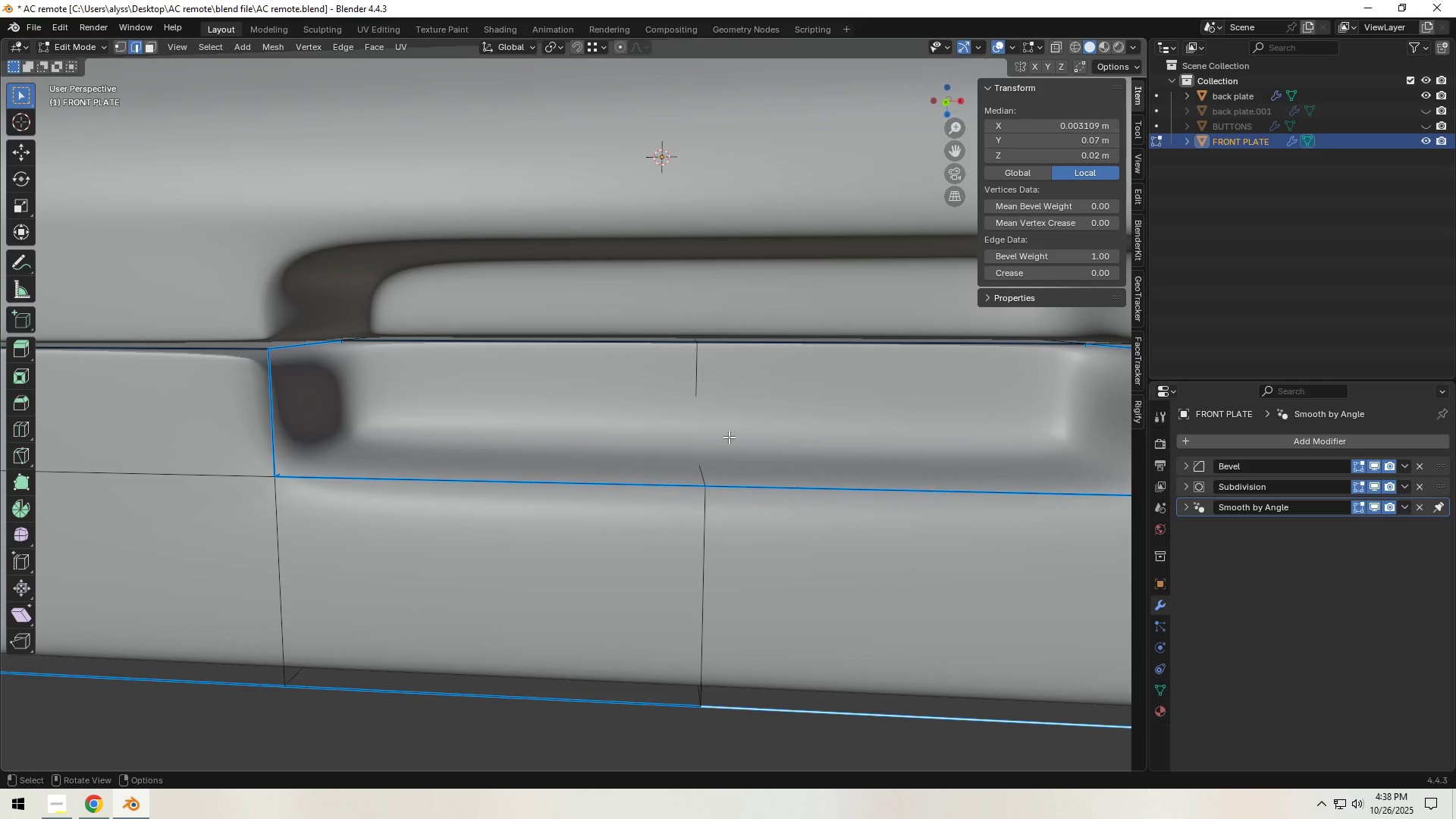 
wait(14.64)
 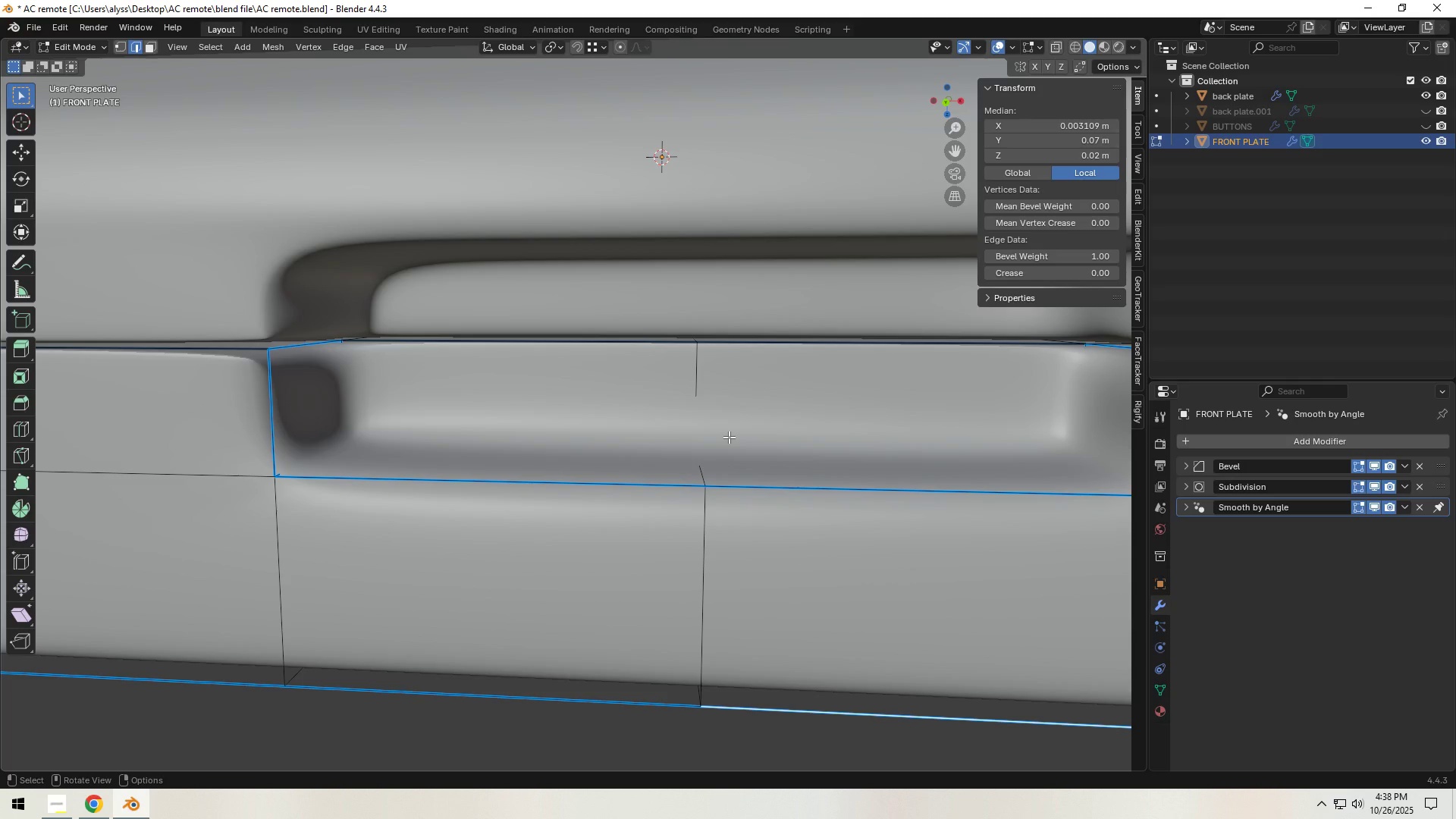 
key(Tab)
 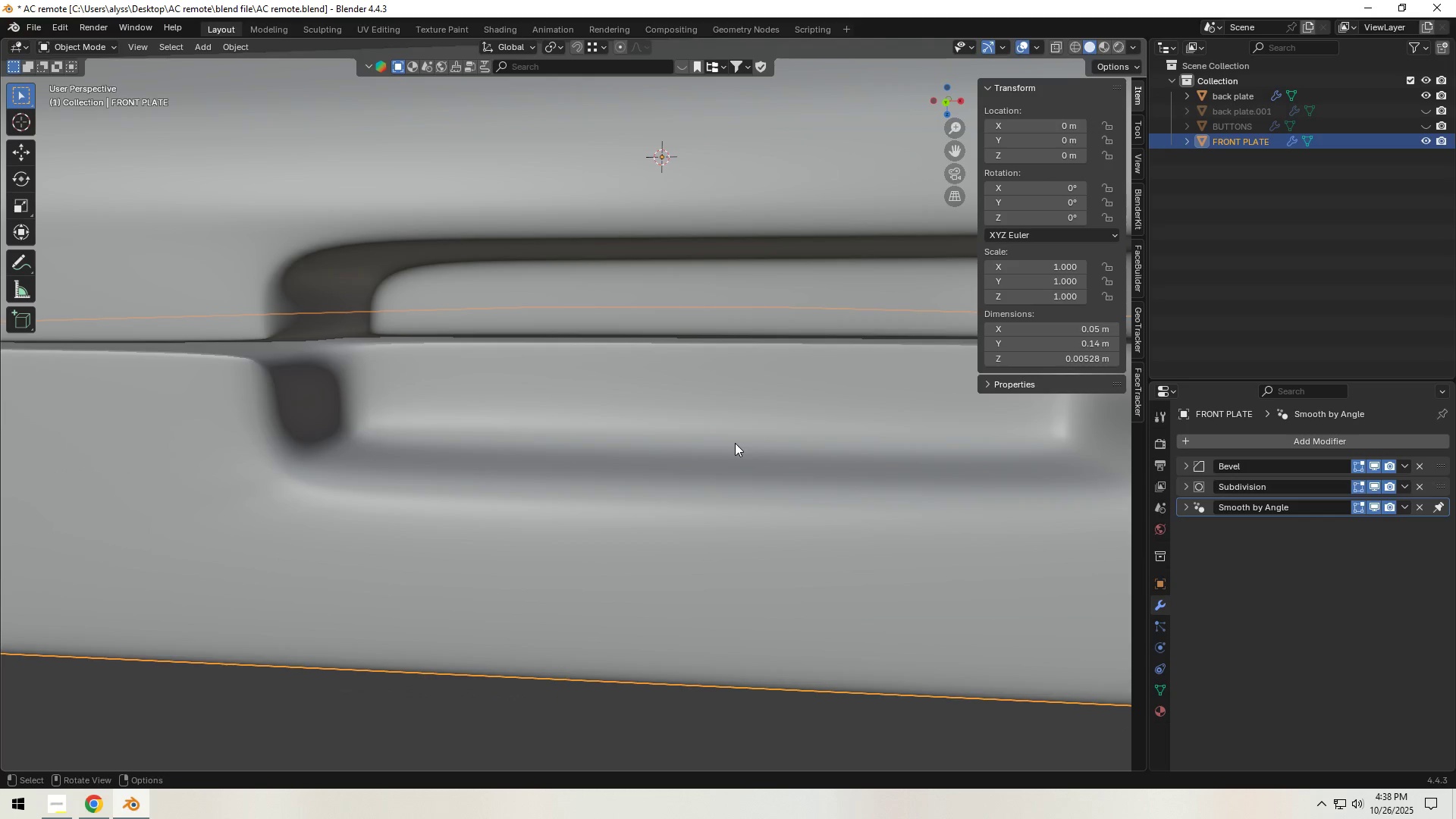 
key(Control+S)
 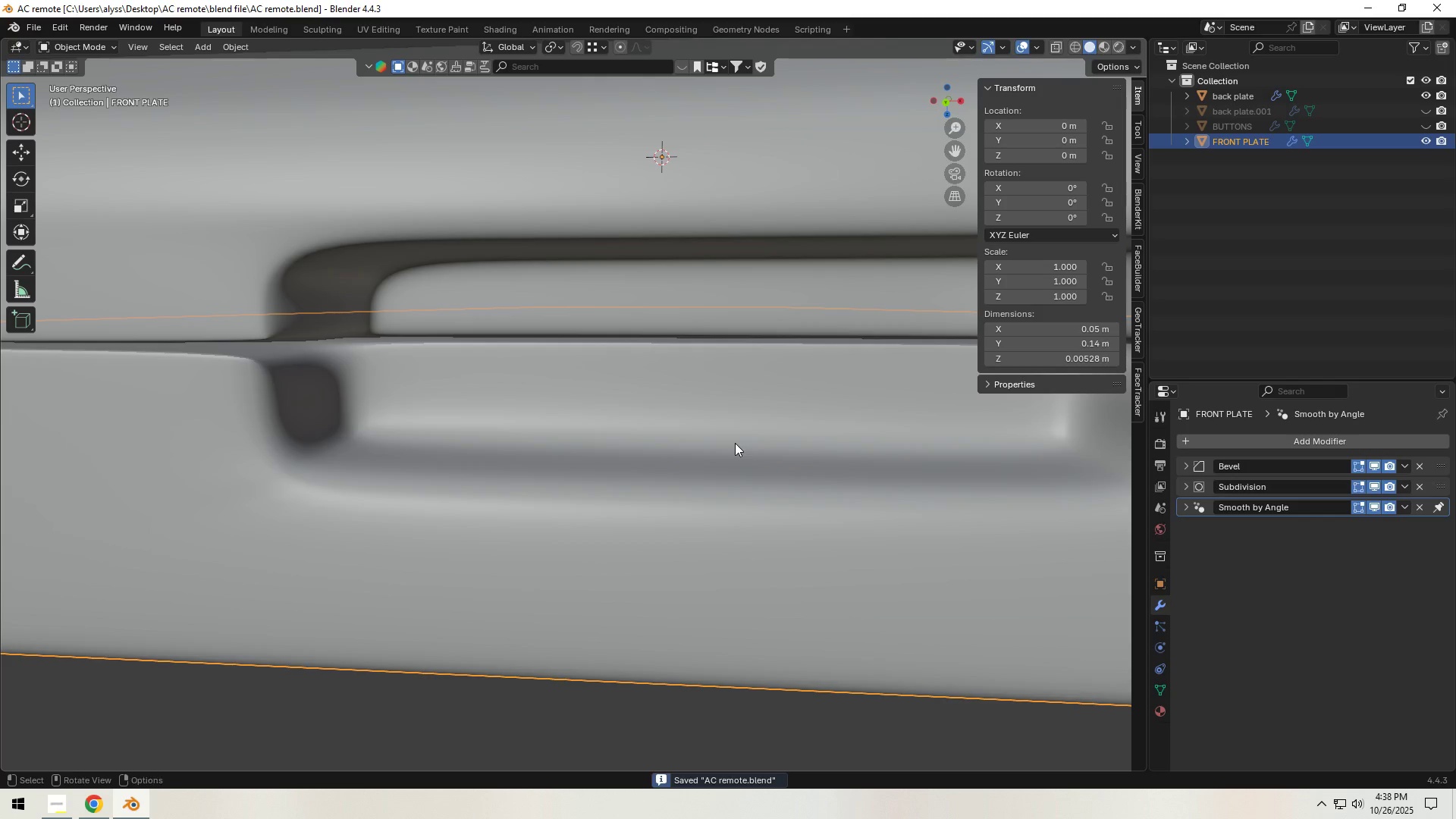 
scroll: coordinate [735, 443], scroll_direction: down, amount: 2.0
 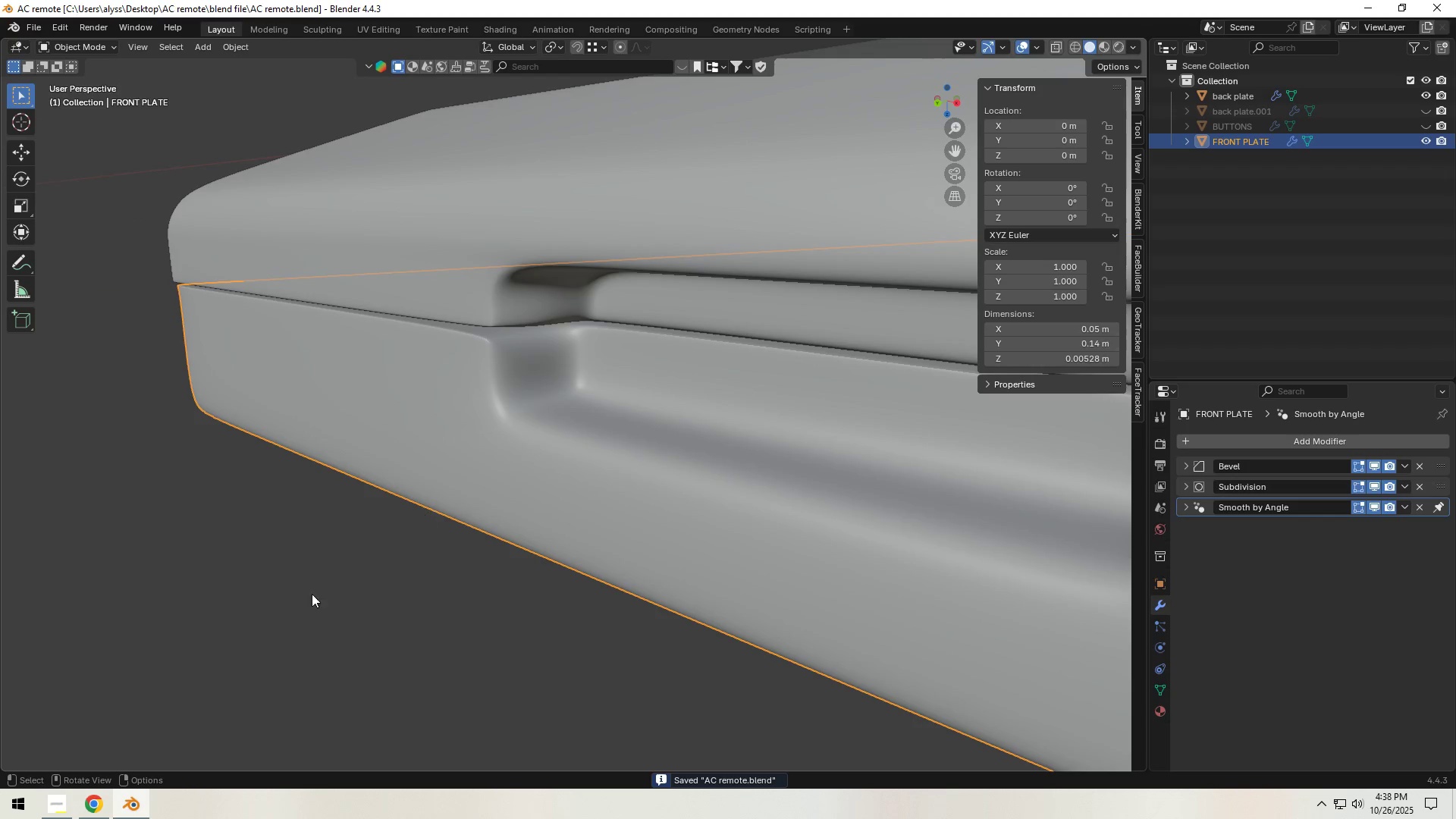 
left_click([293, 645])
 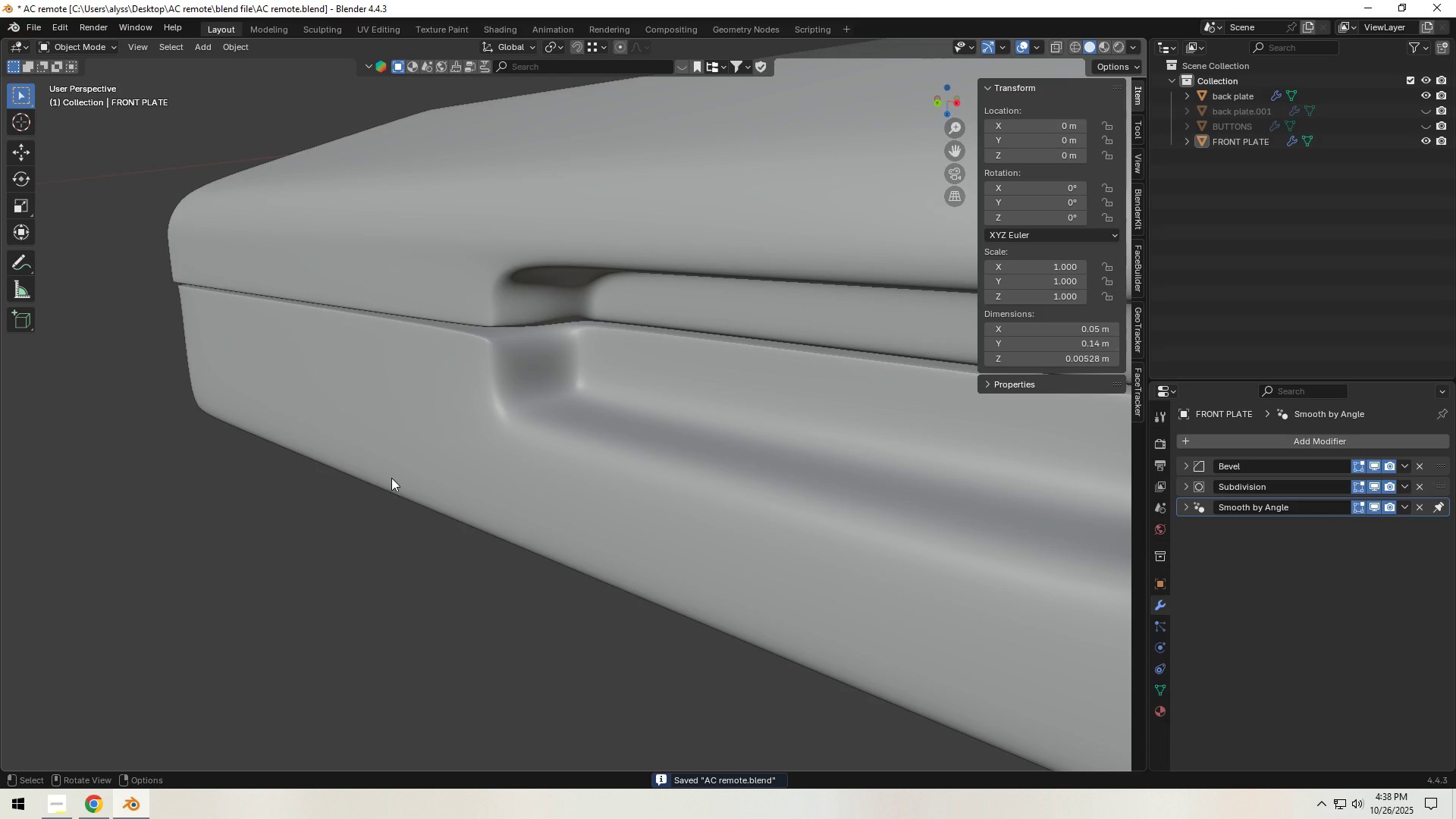 
key(Shift+A)
 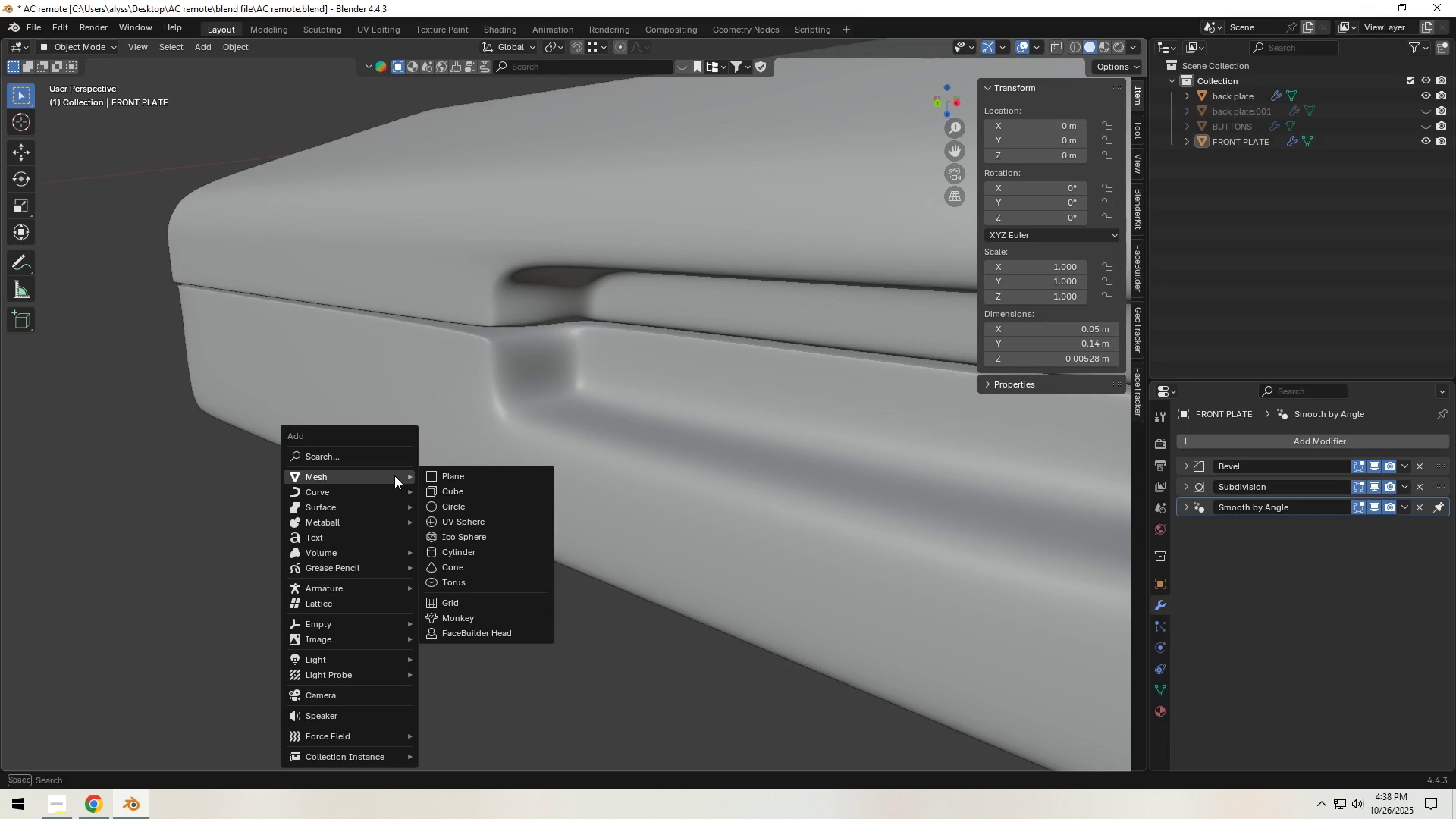 
mouse_move([420, 476])
 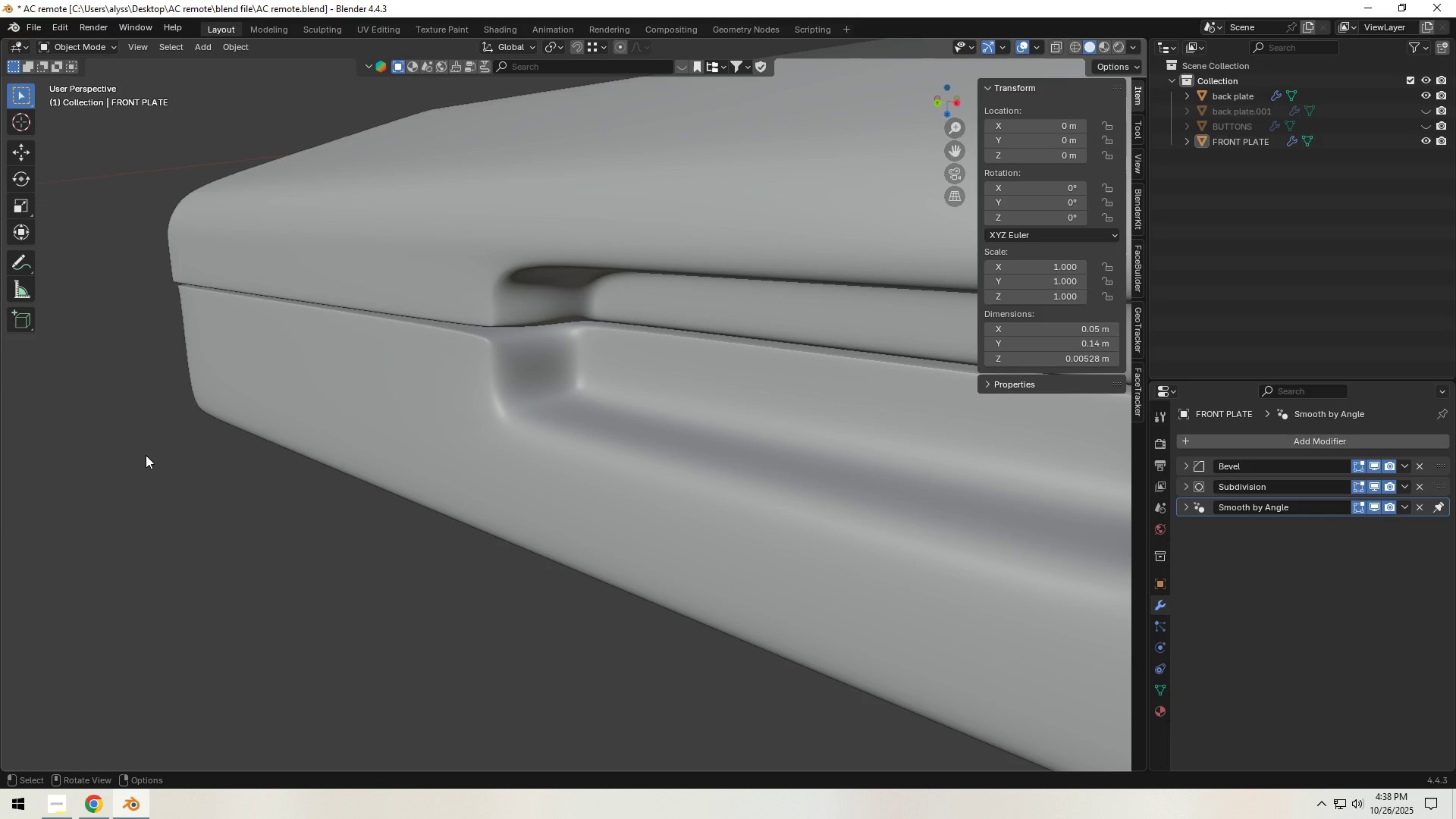 
left_click([146, 455])
 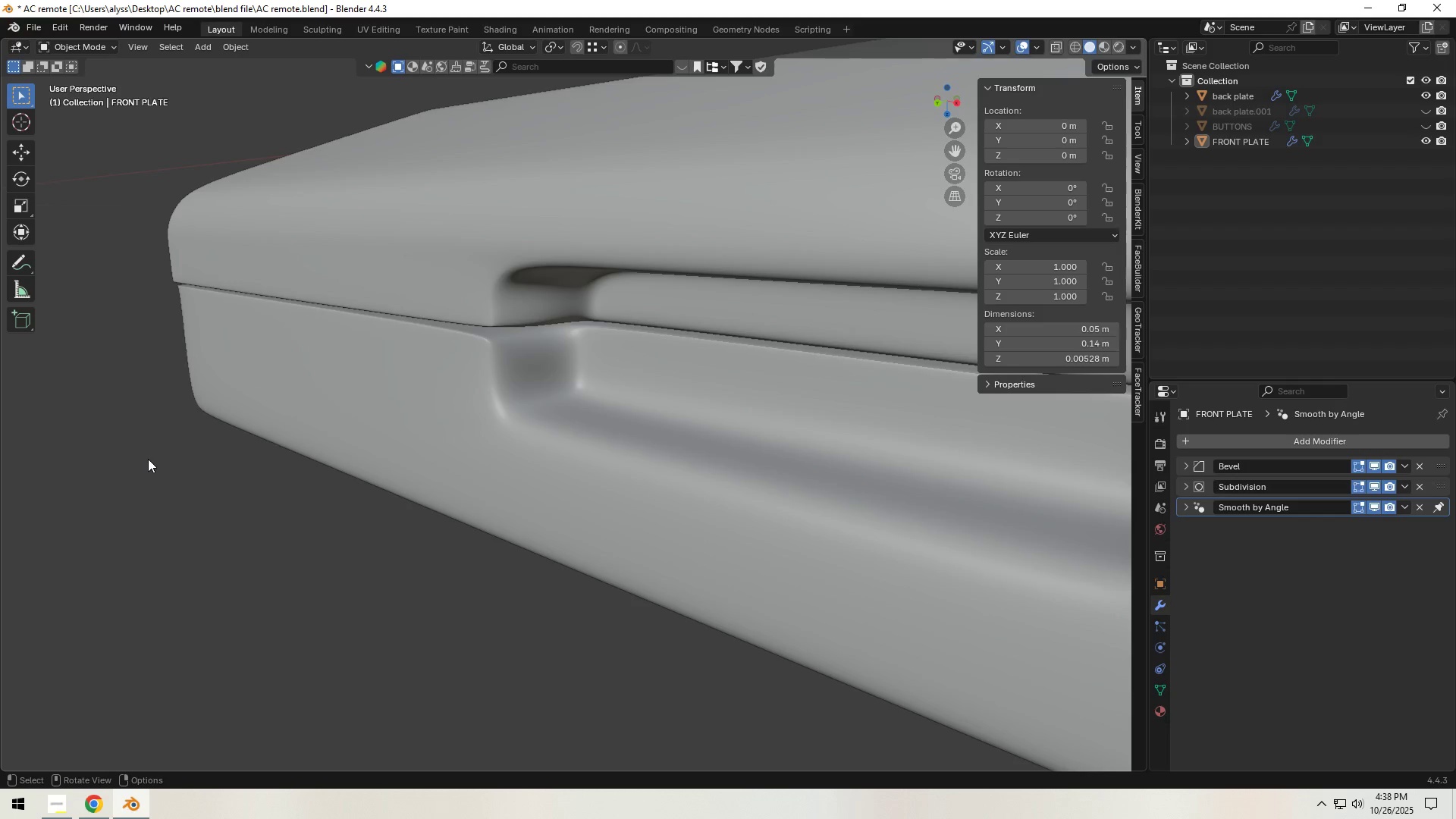 
scroll: coordinate [152, 464], scroll_direction: down, amount: 6.0
 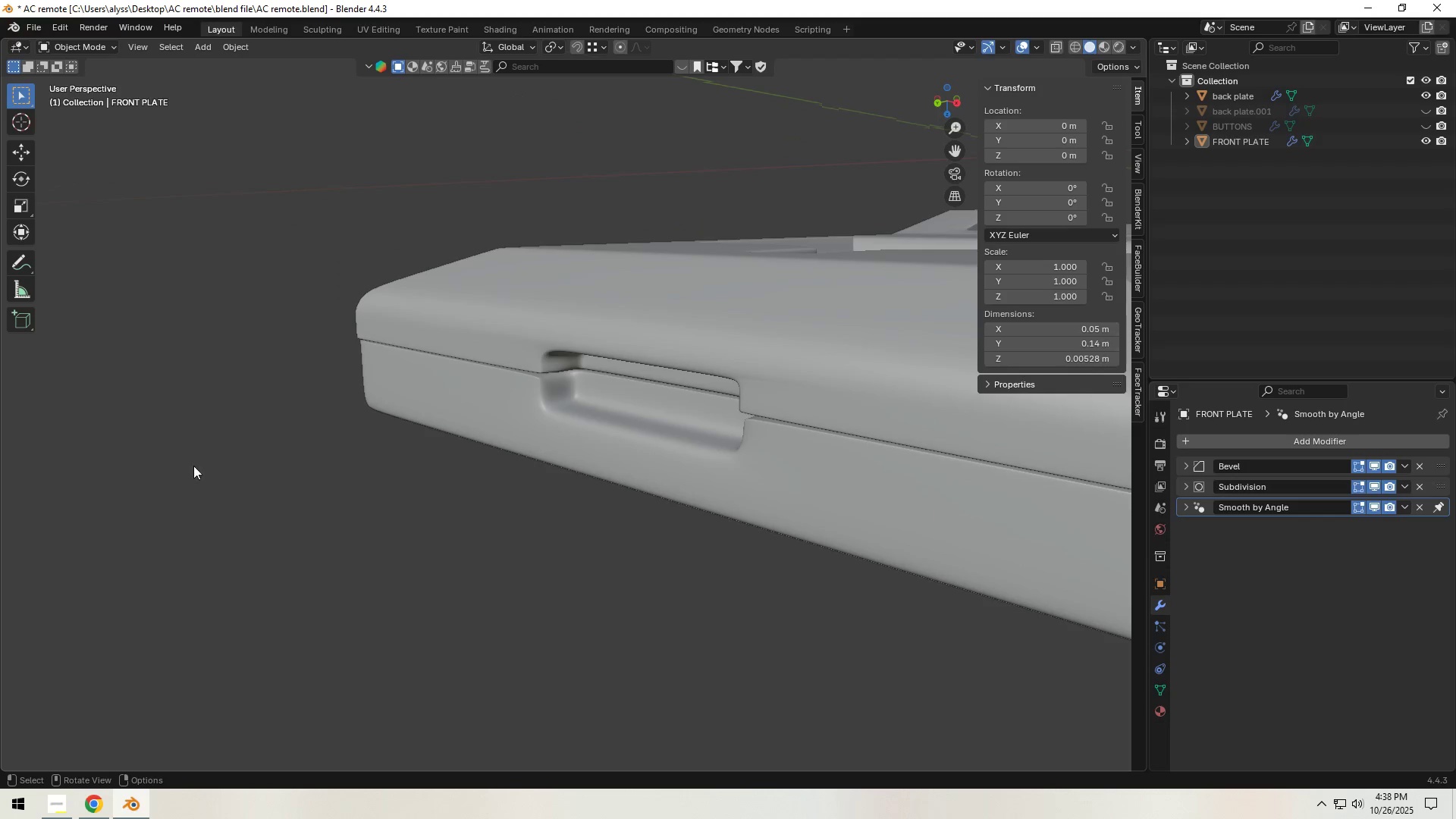 
key(Tab)
 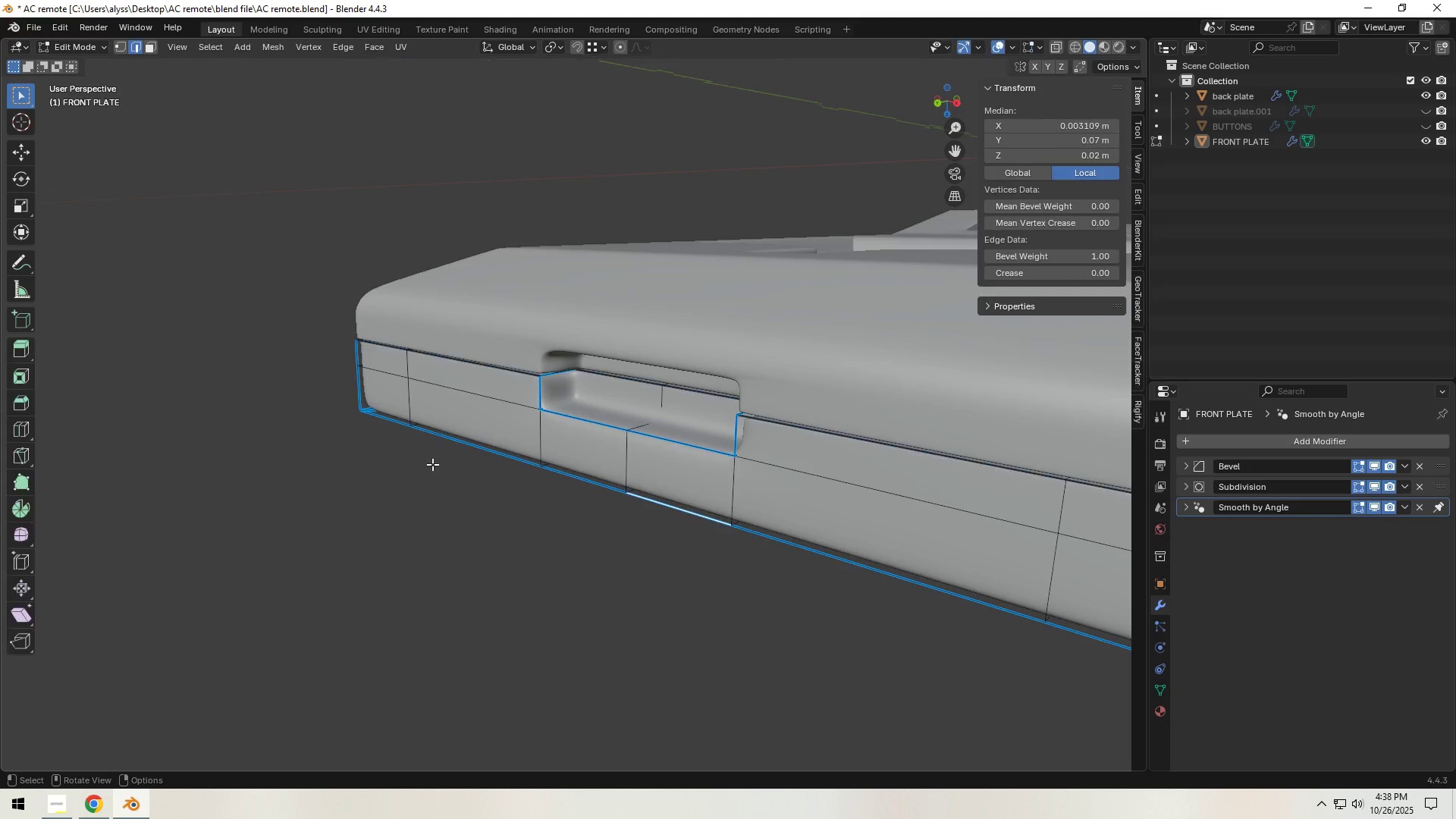 
scroll: coordinate [444, 466], scroll_direction: down, amount: 5.0
 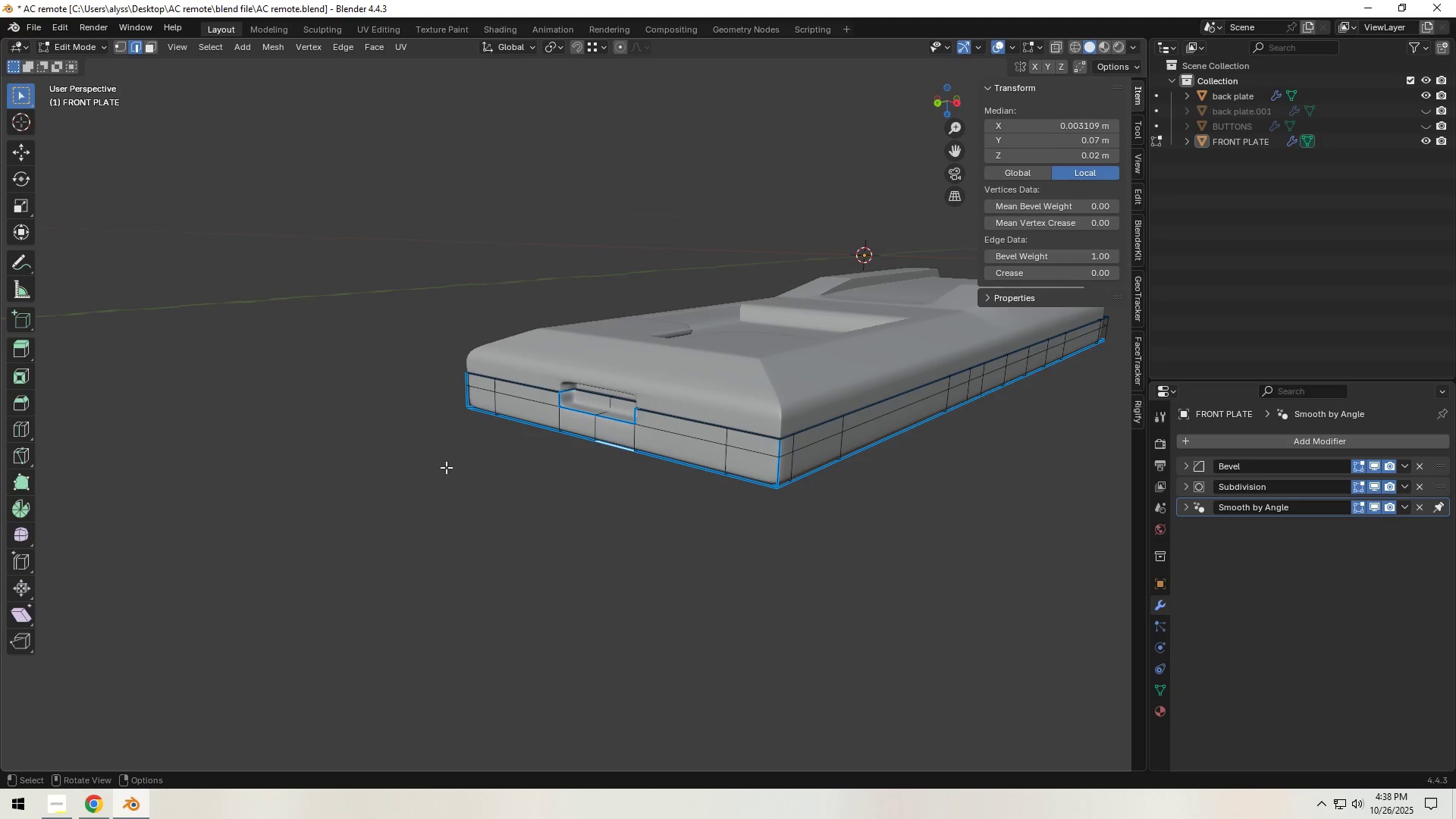 
key(Tab)
 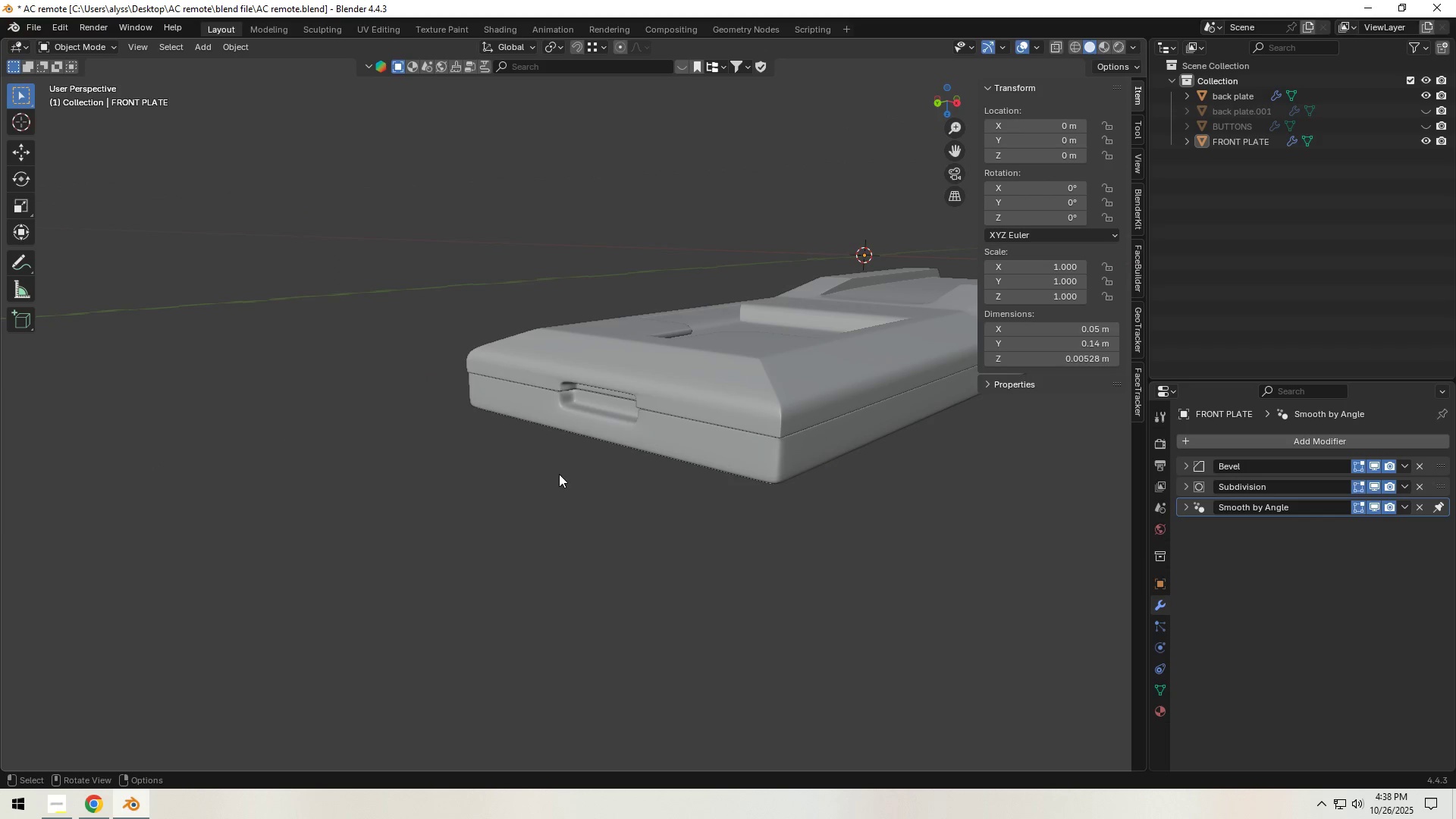 
key(Control+S)